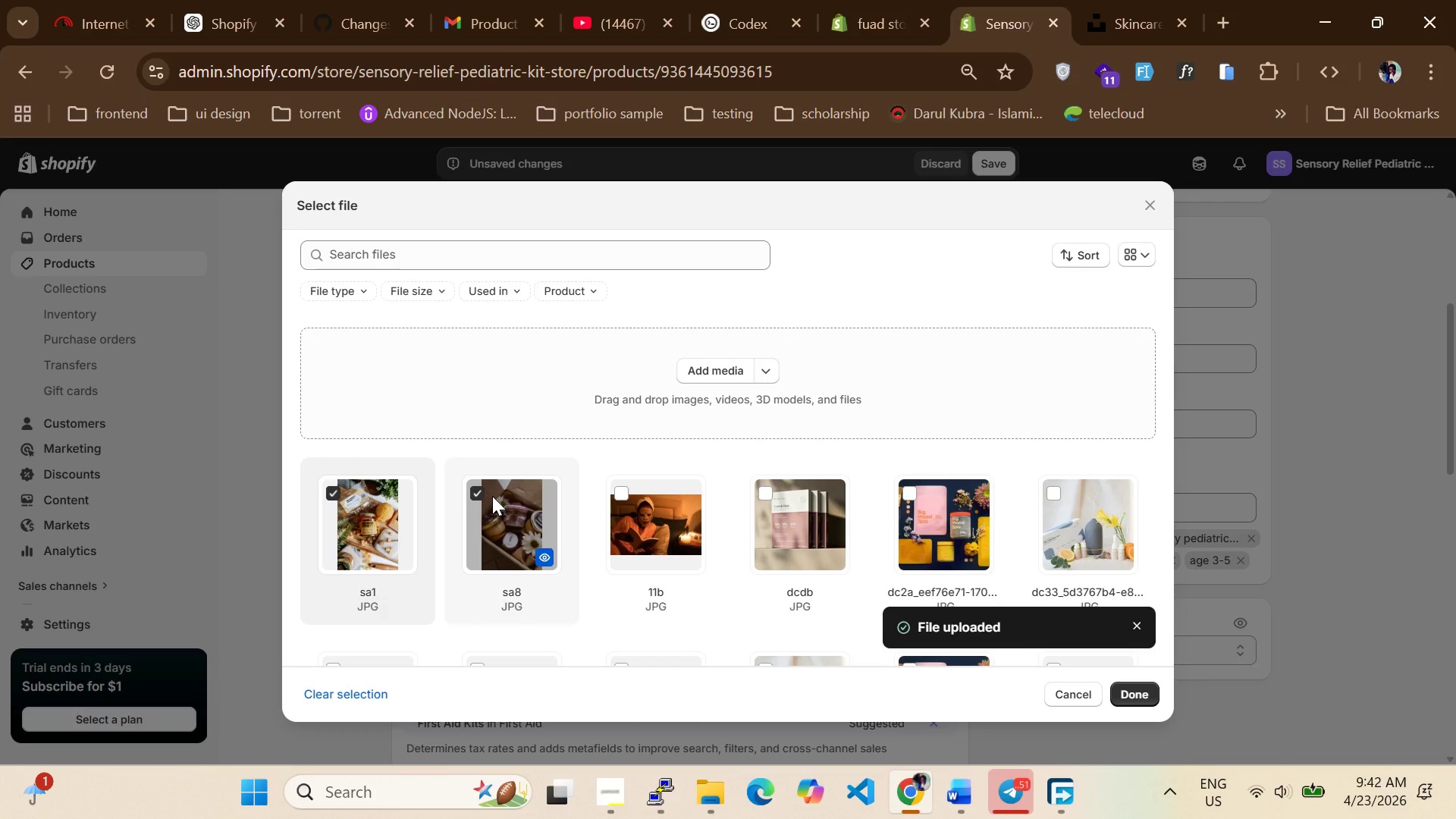 
left_click([492, 496])
 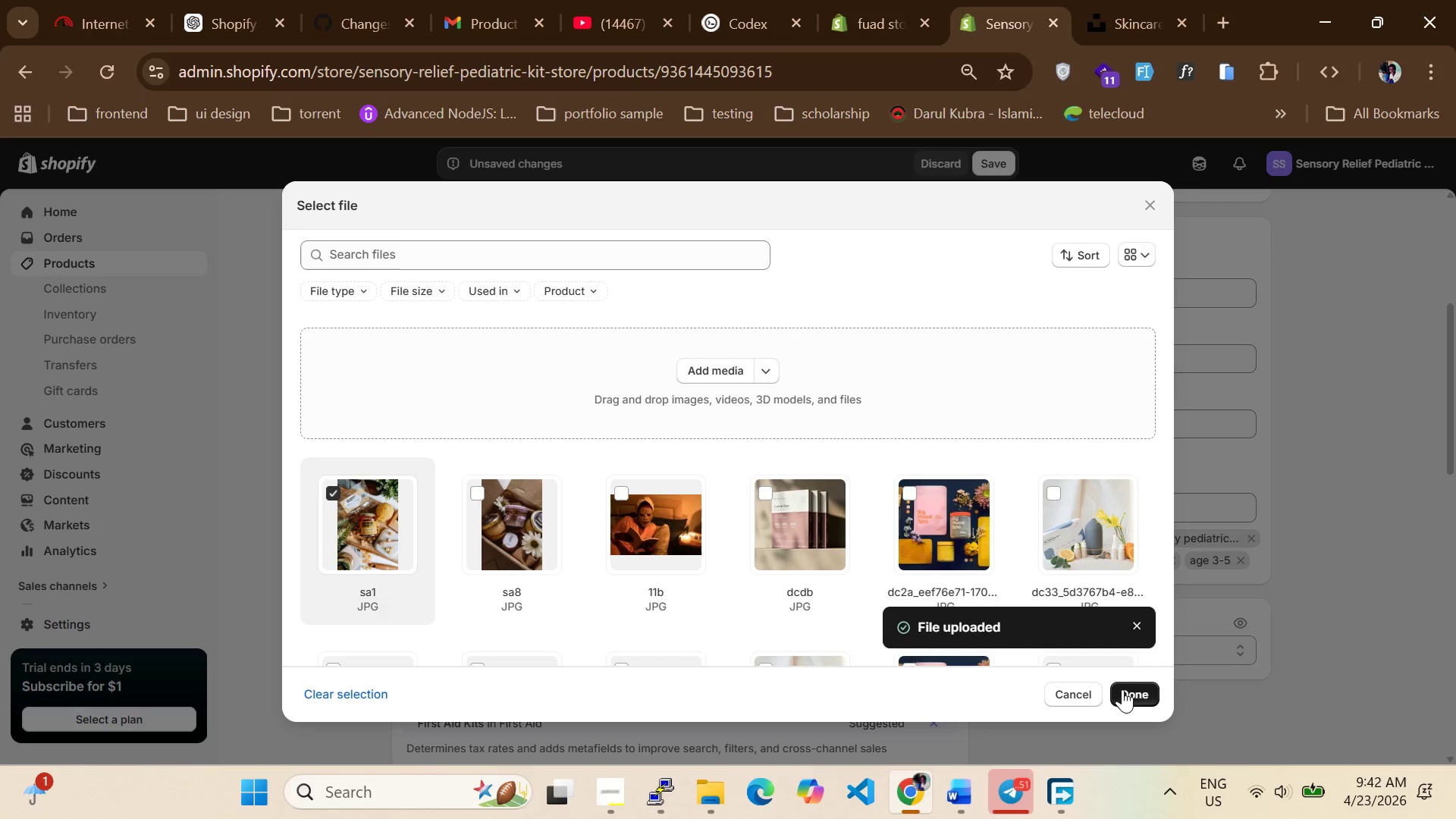 
left_click([1142, 702])
 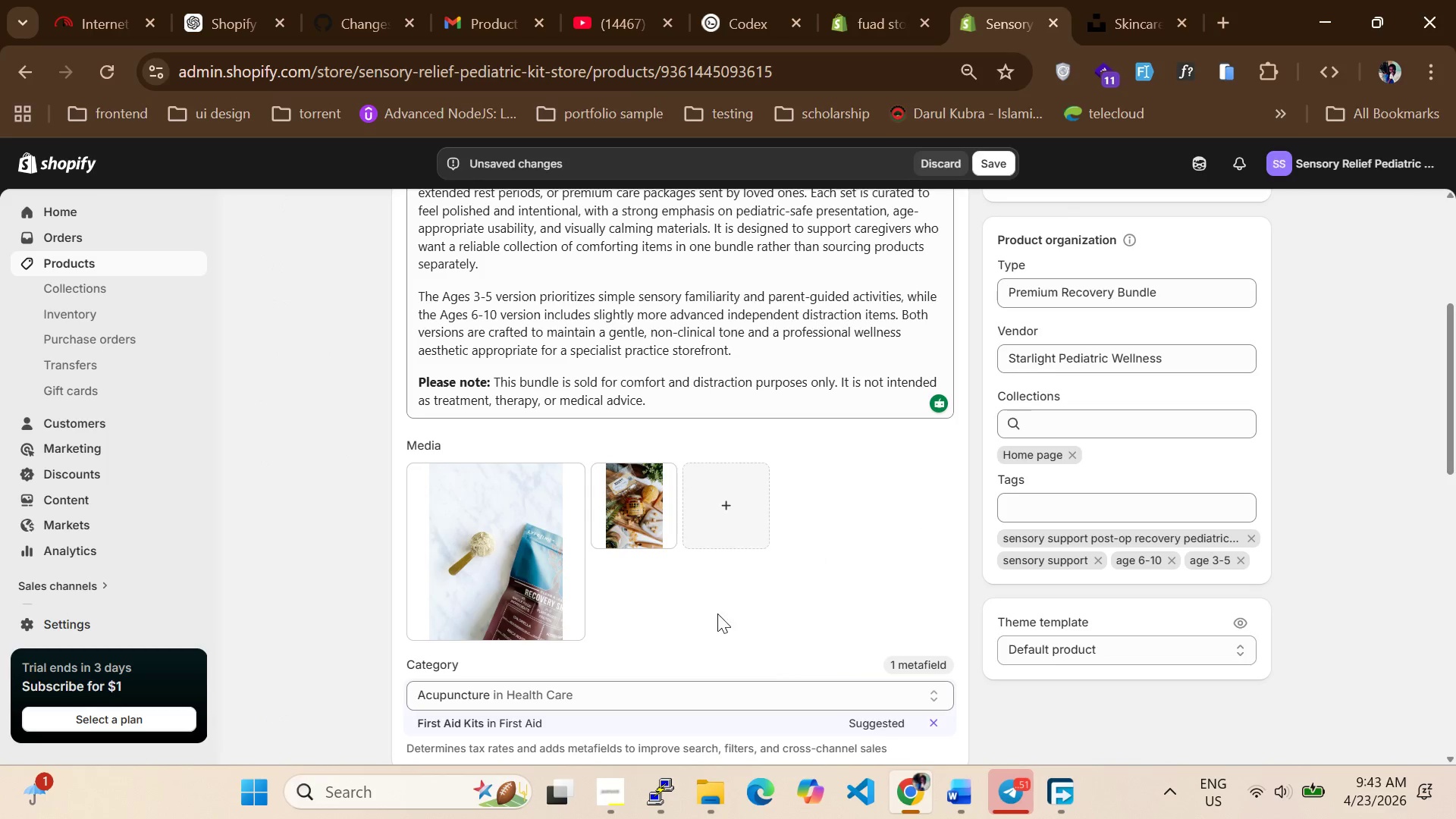 
left_click([729, 504])
 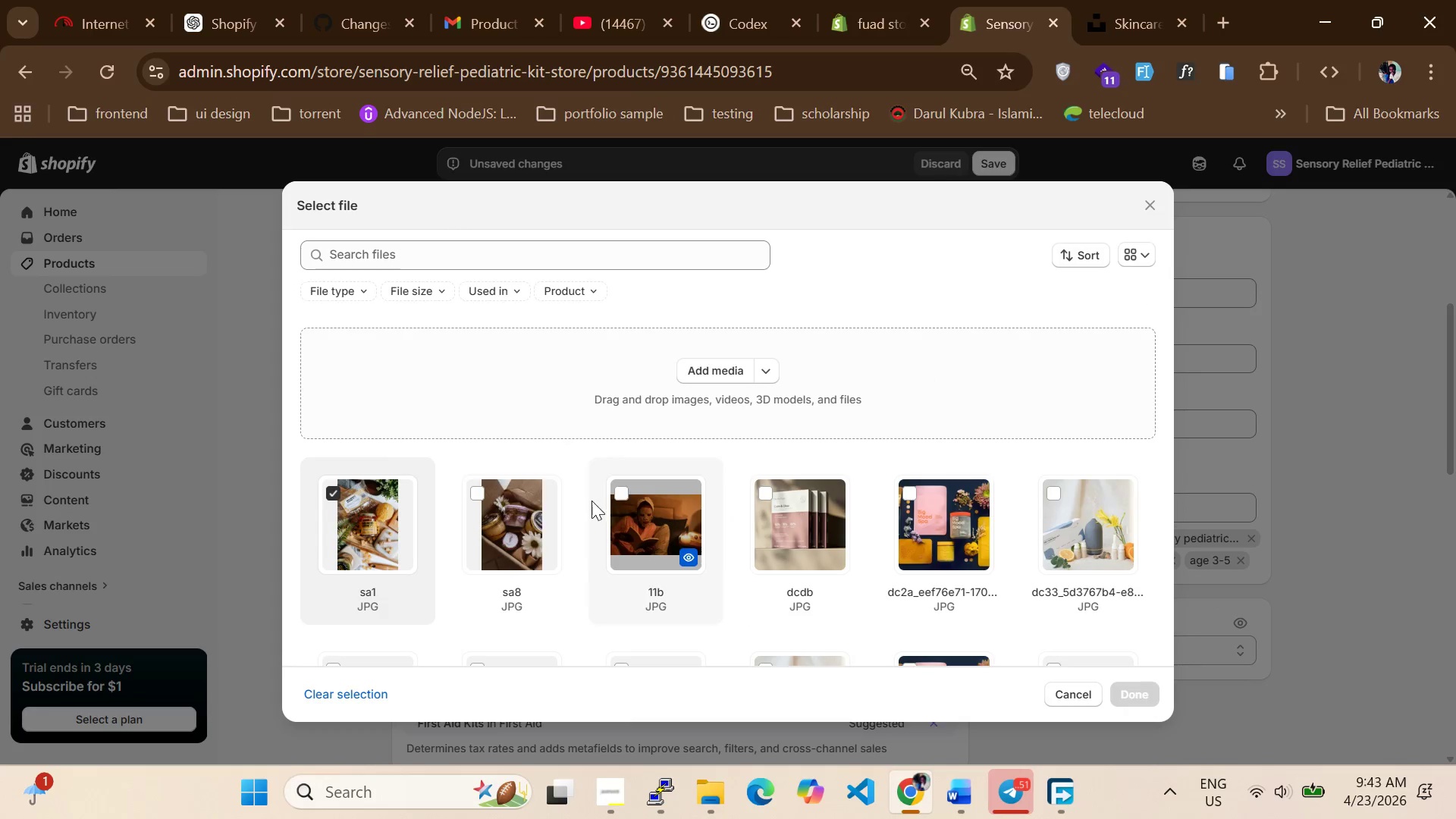 
left_click([533, 507])
 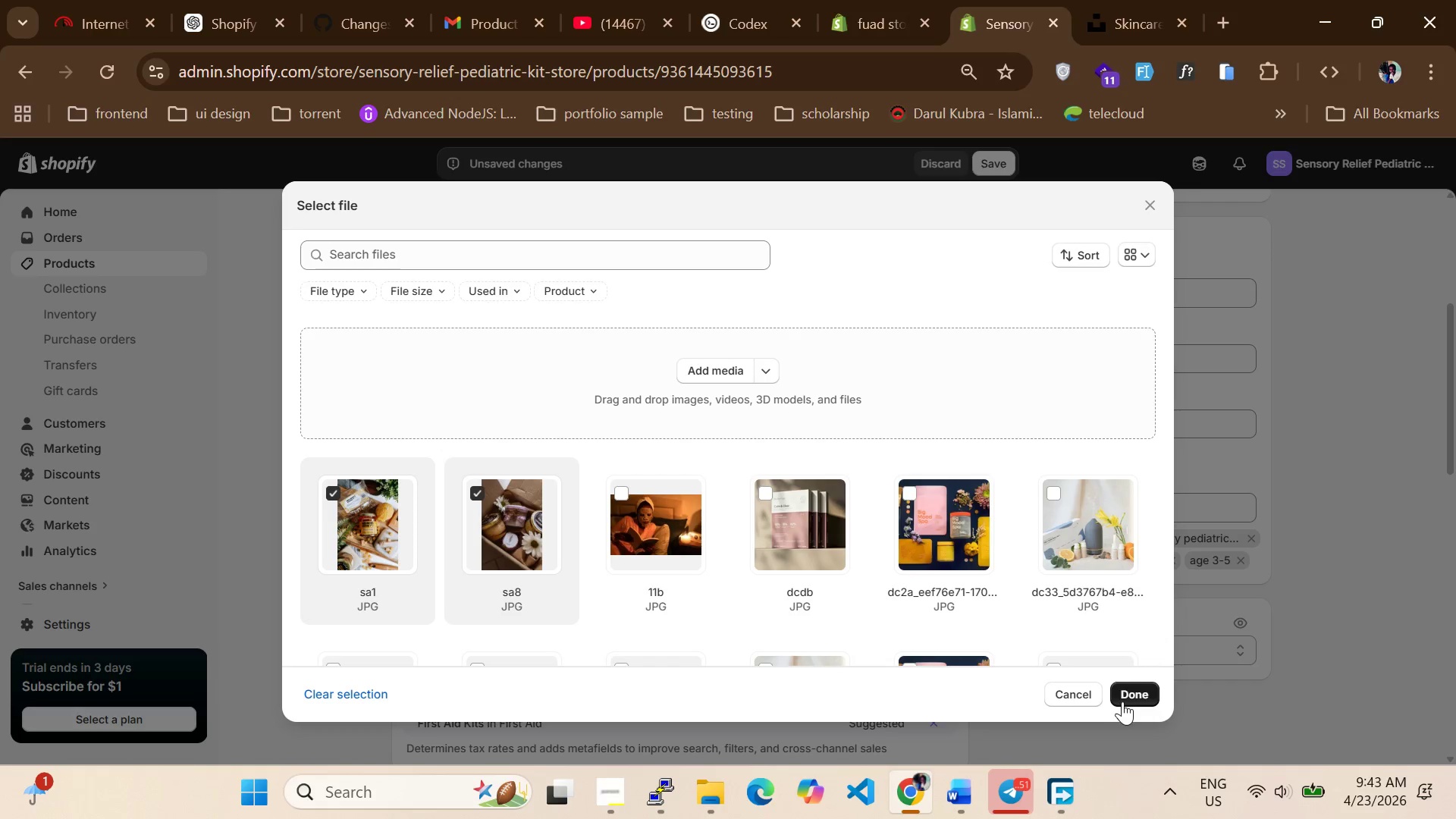 
left_click([1122, 701])
 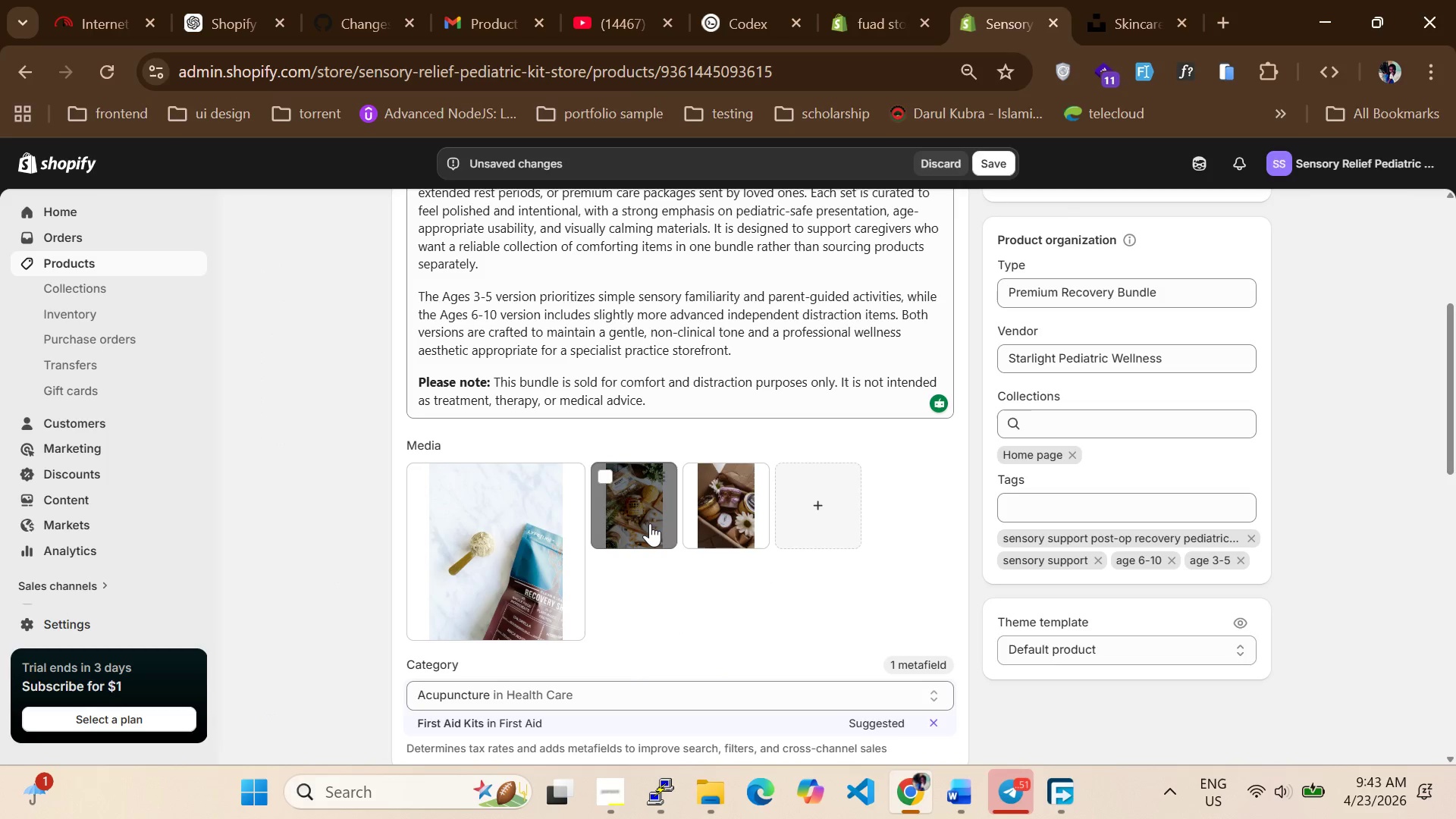 
double_click([705, 519])
 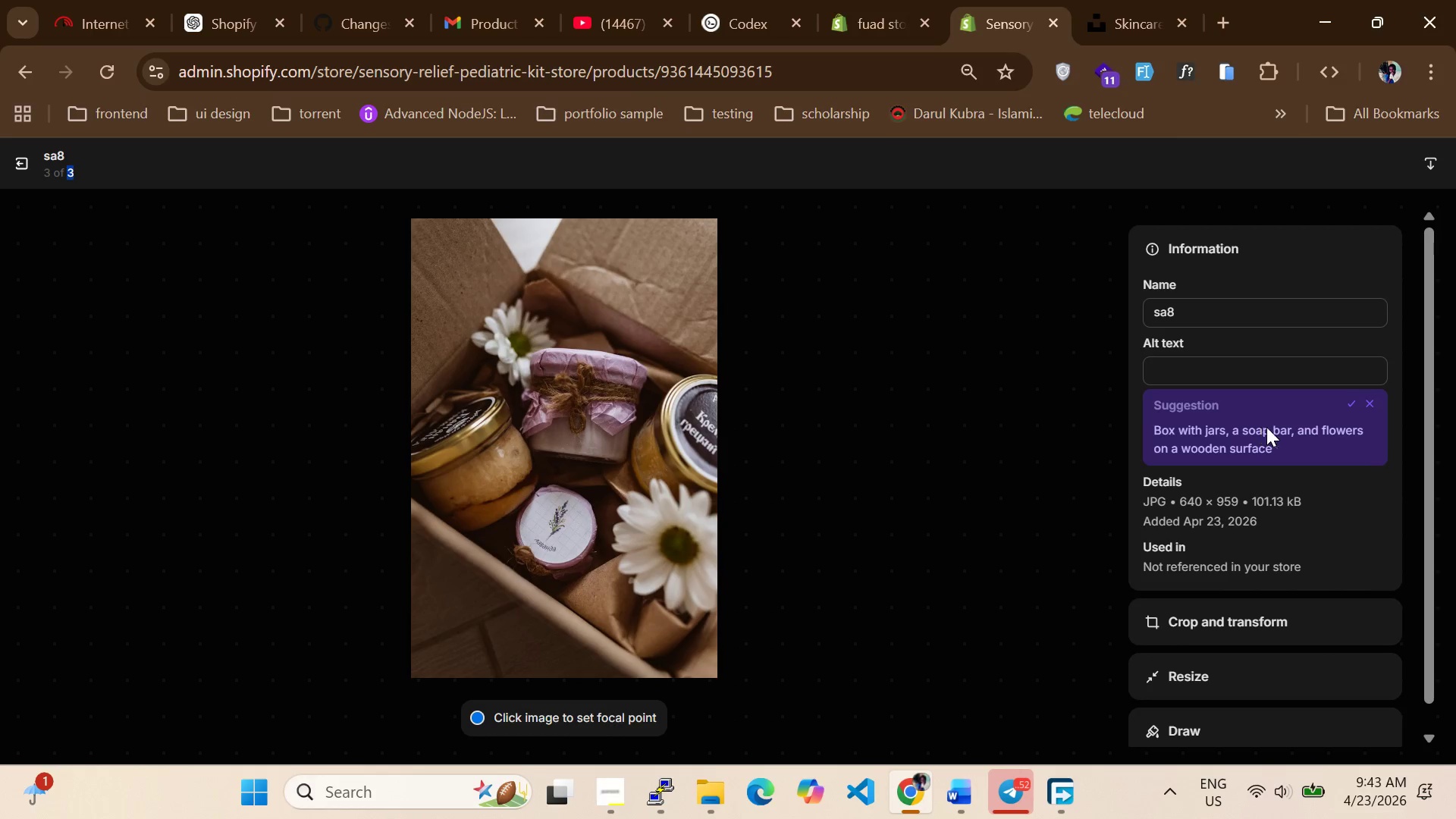 
left_click([1362, 399])
 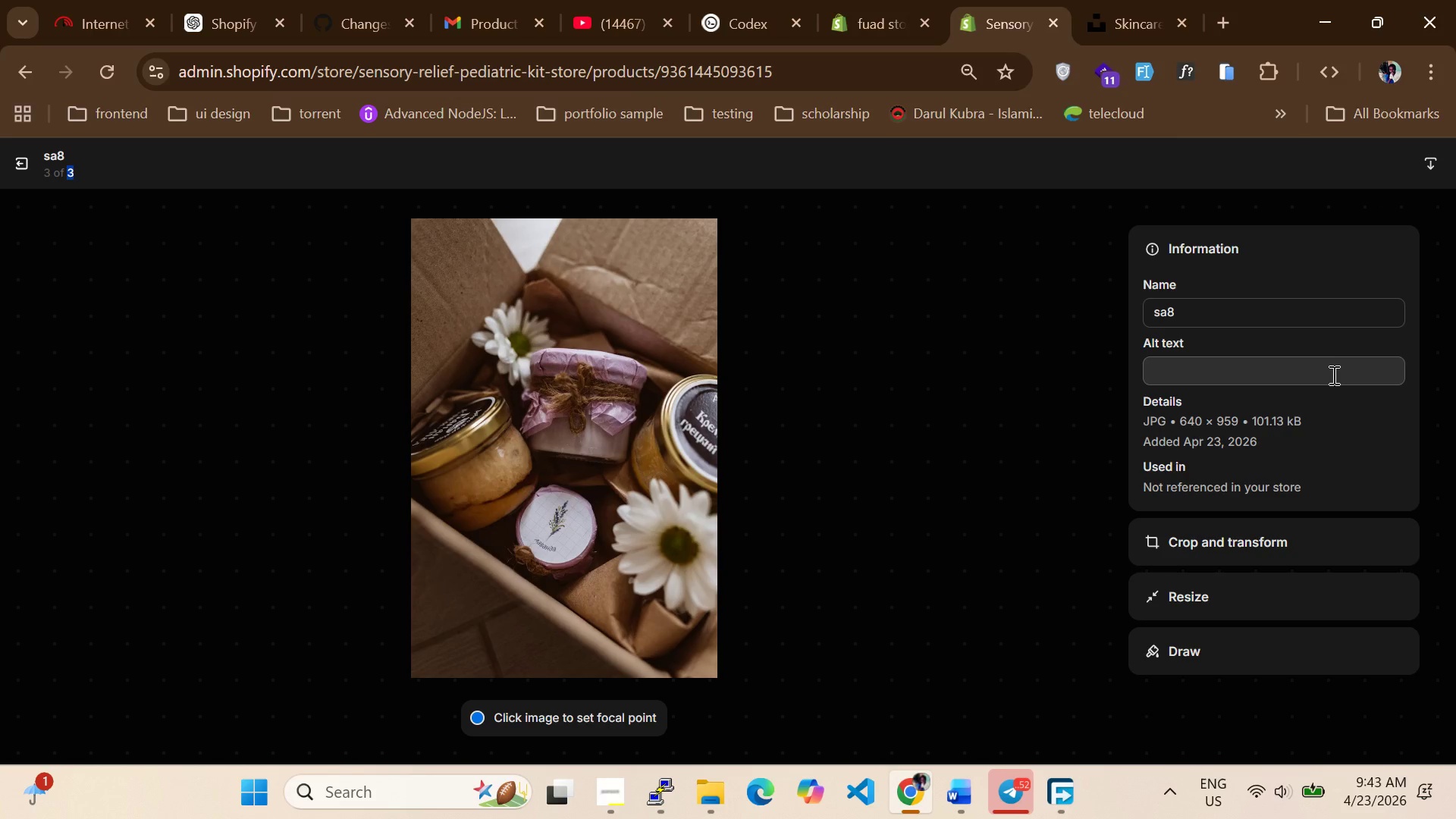 
left_click([1329, 371])
 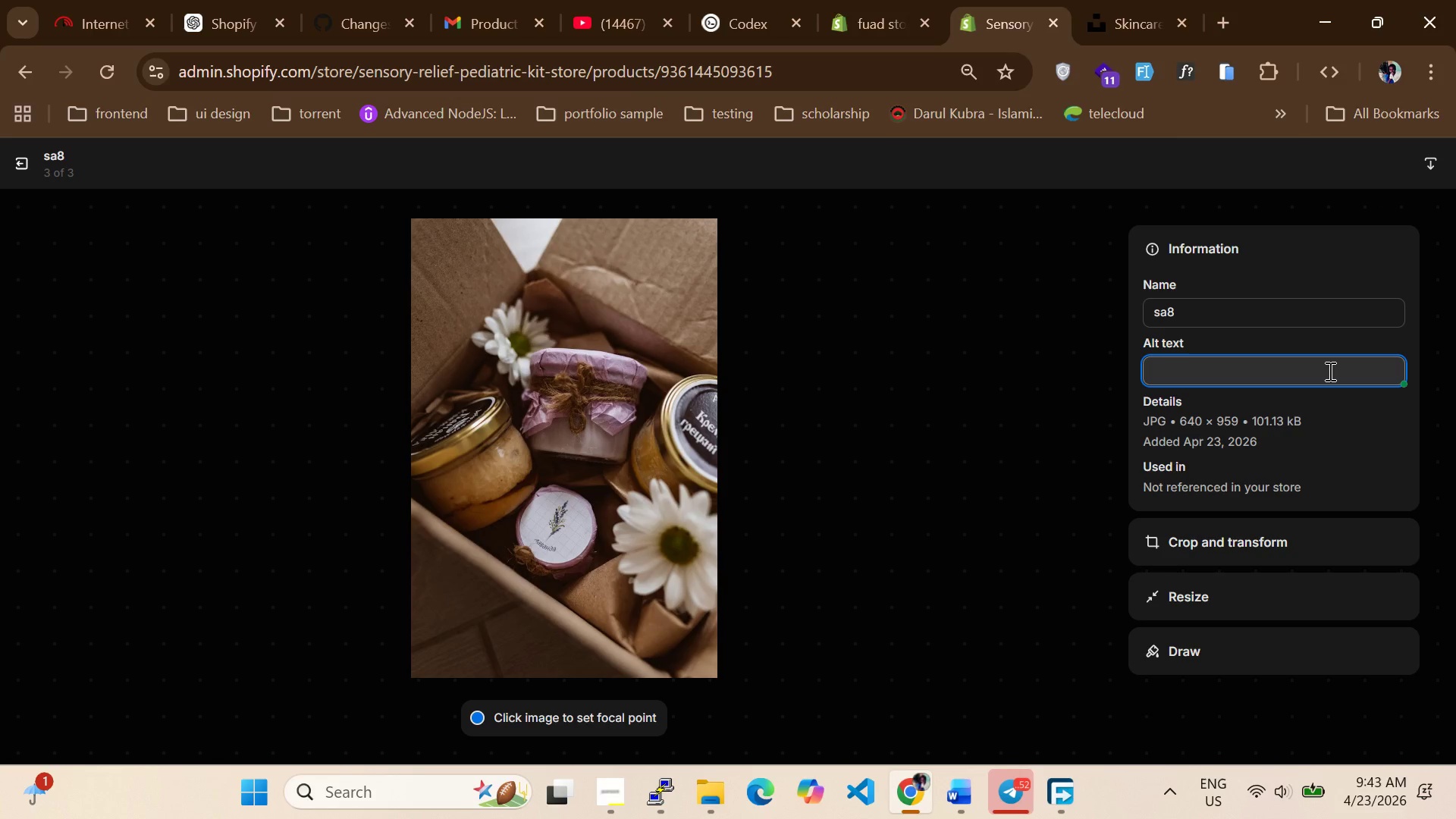 
type(all collection in am)
key(Backspace)
key(Backspace)
type(ne)
key(Backspace)
key(Backspace)
type(one)
 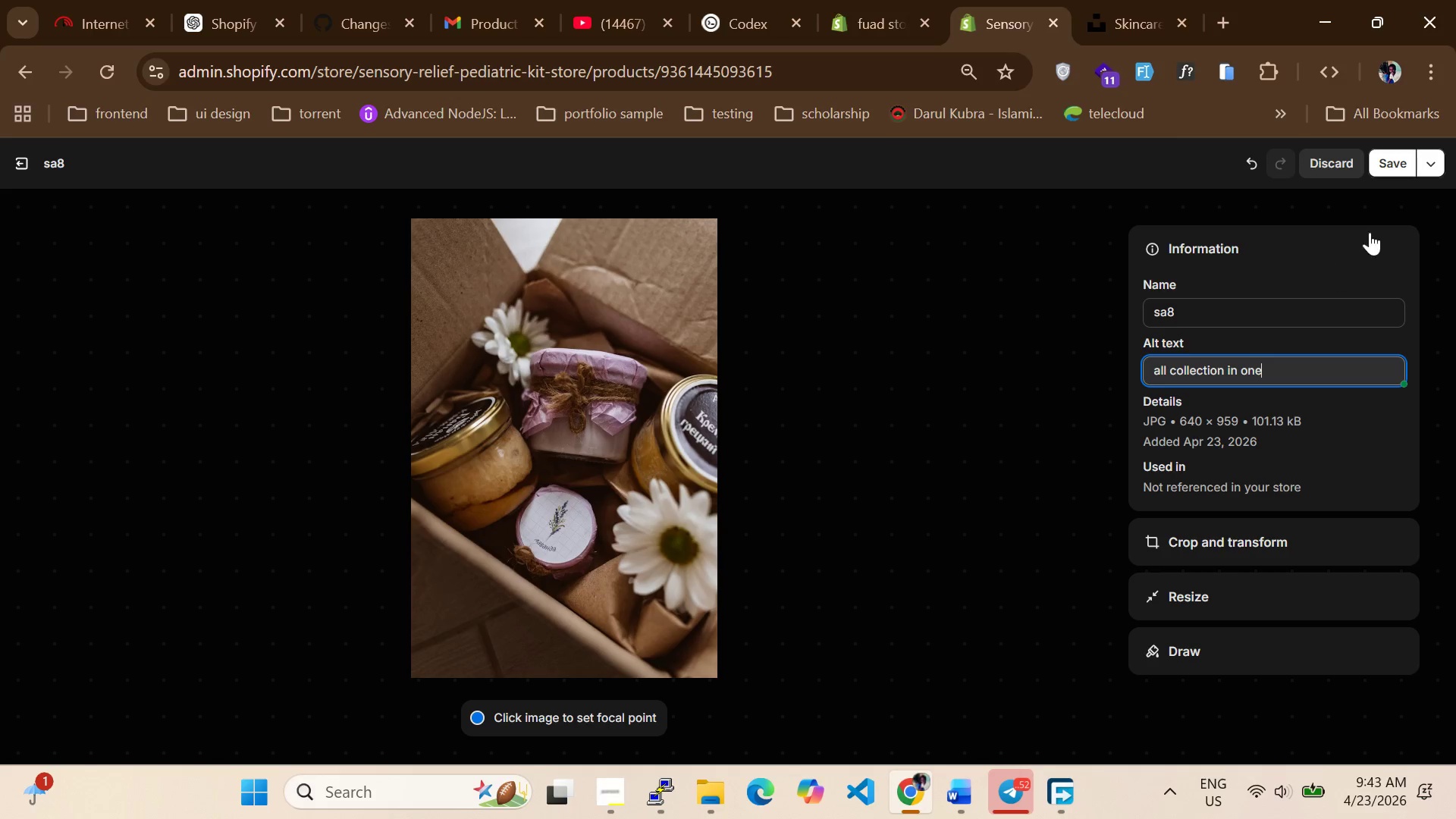 
left_click([1390, 170])
 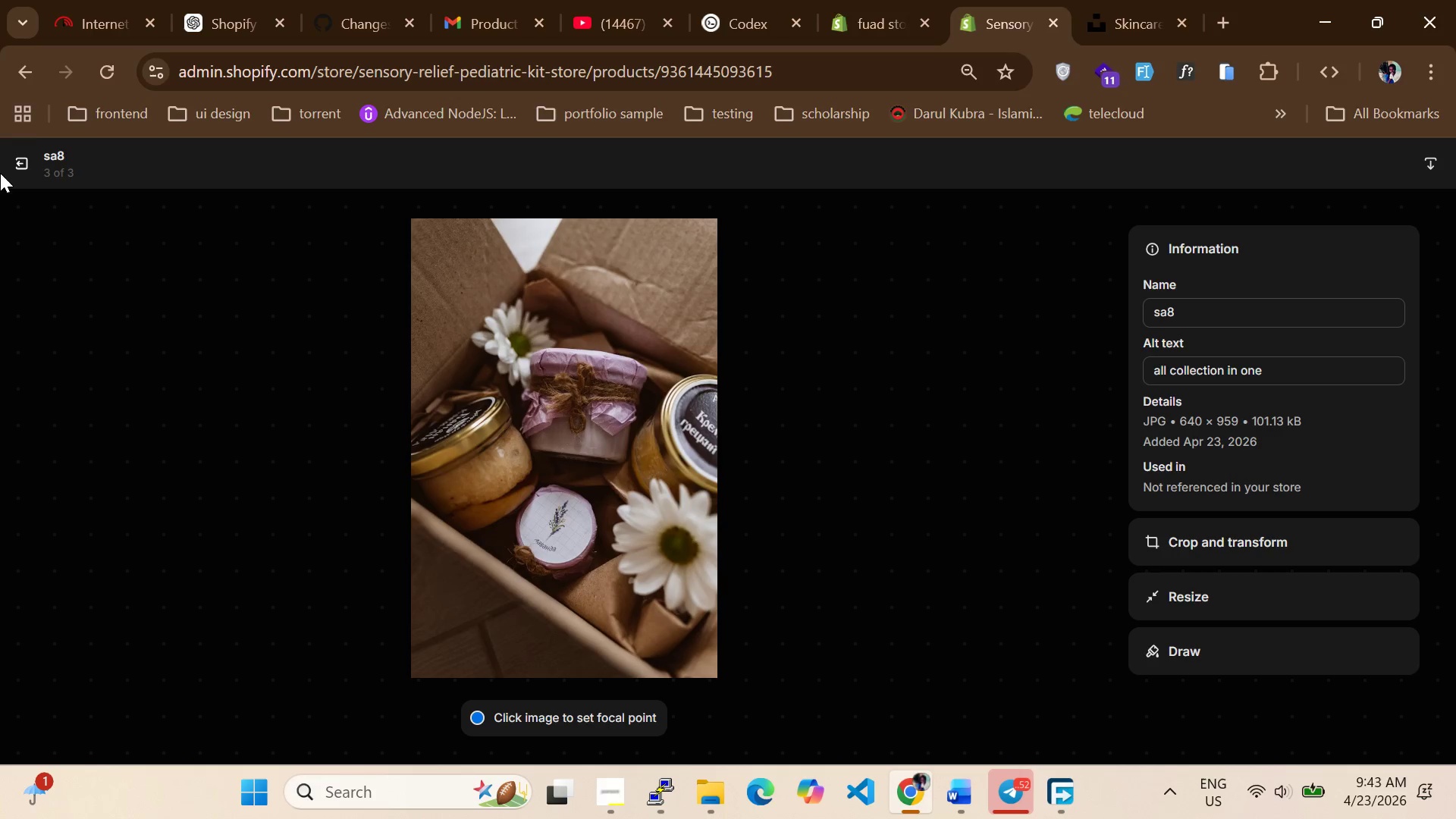 
left_click([17, 157])
 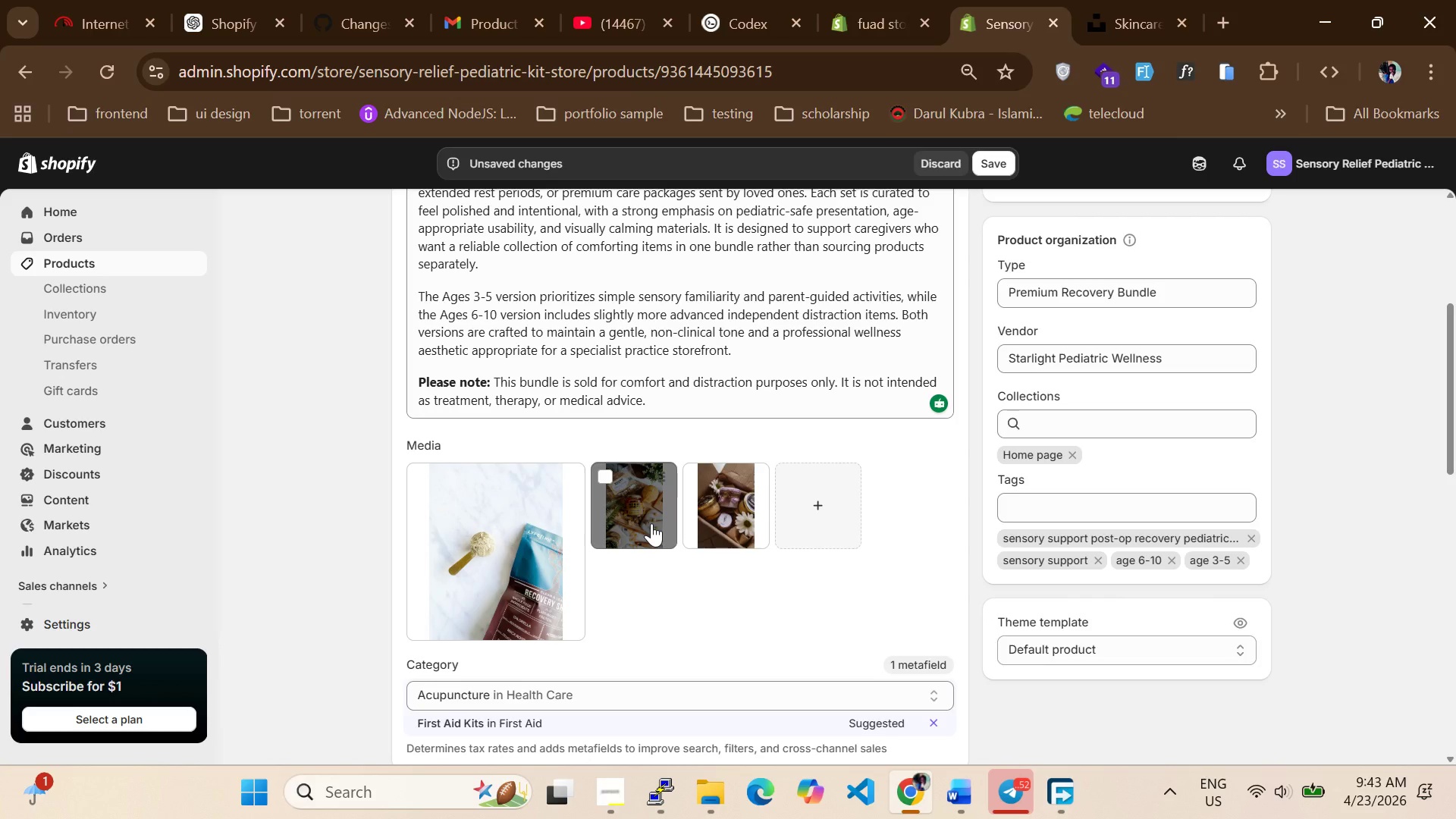 
left_click([651, 523])
 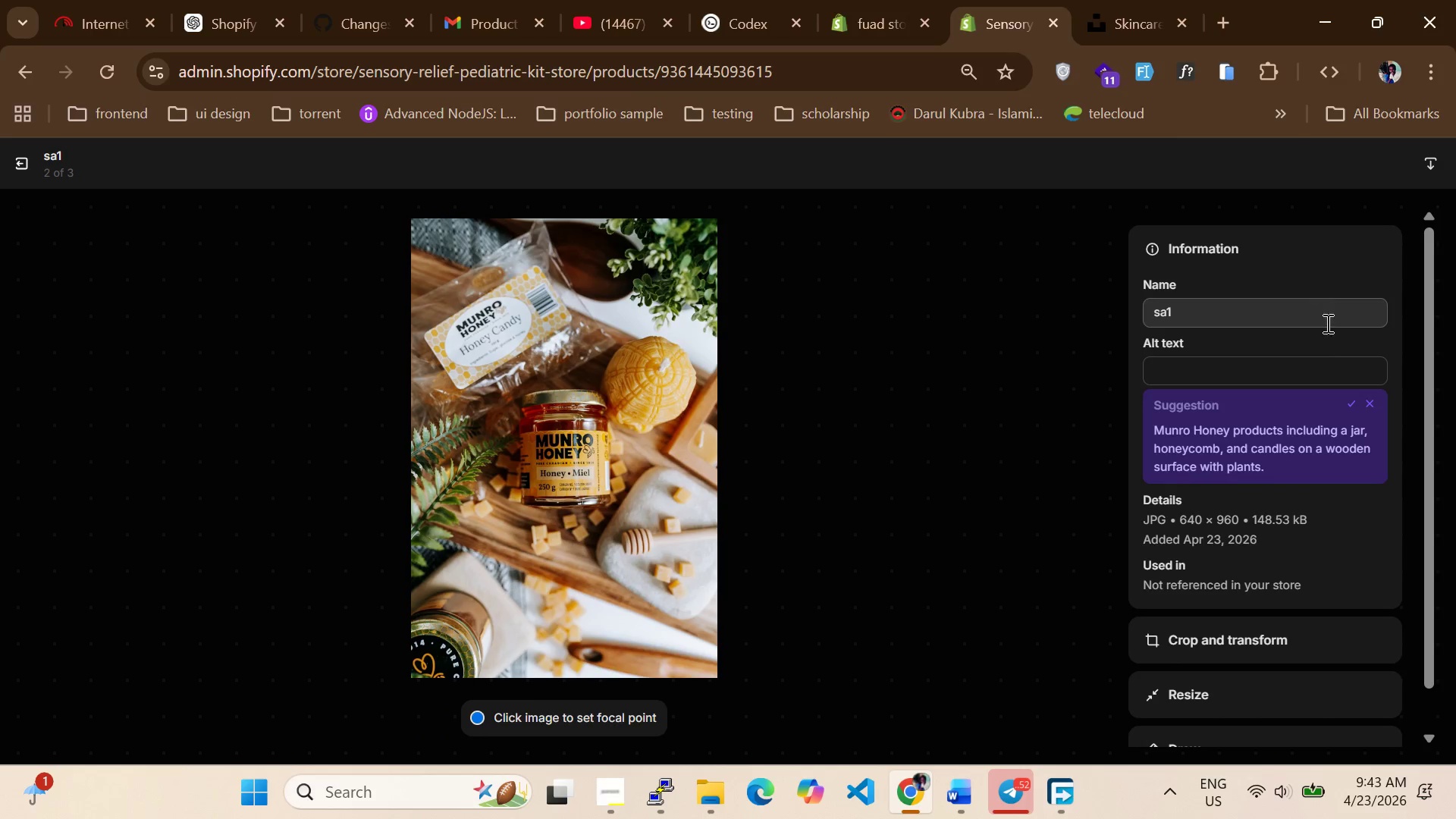 
left_click([1351, 403])
 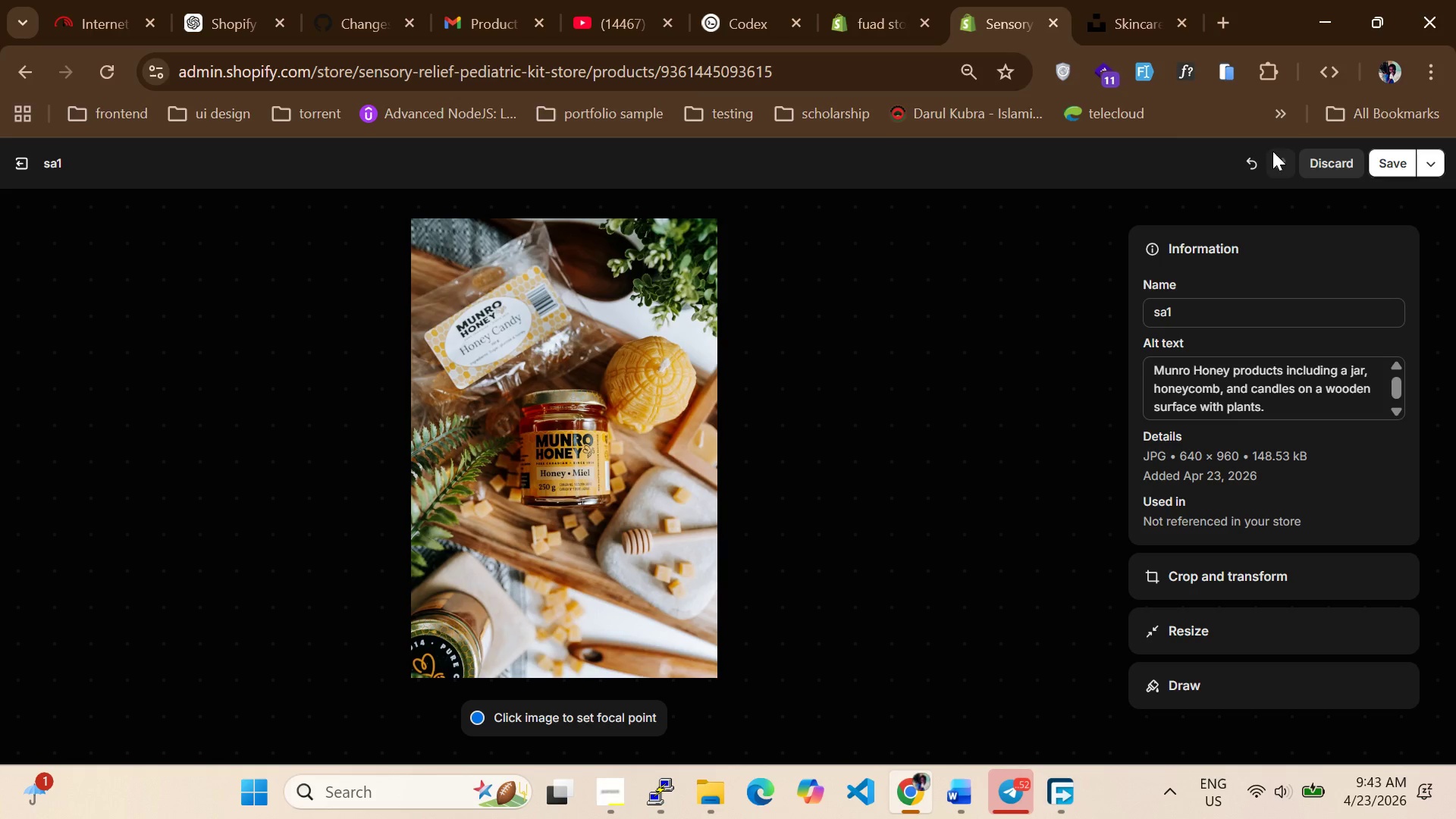 
left_click([1399, 162])
 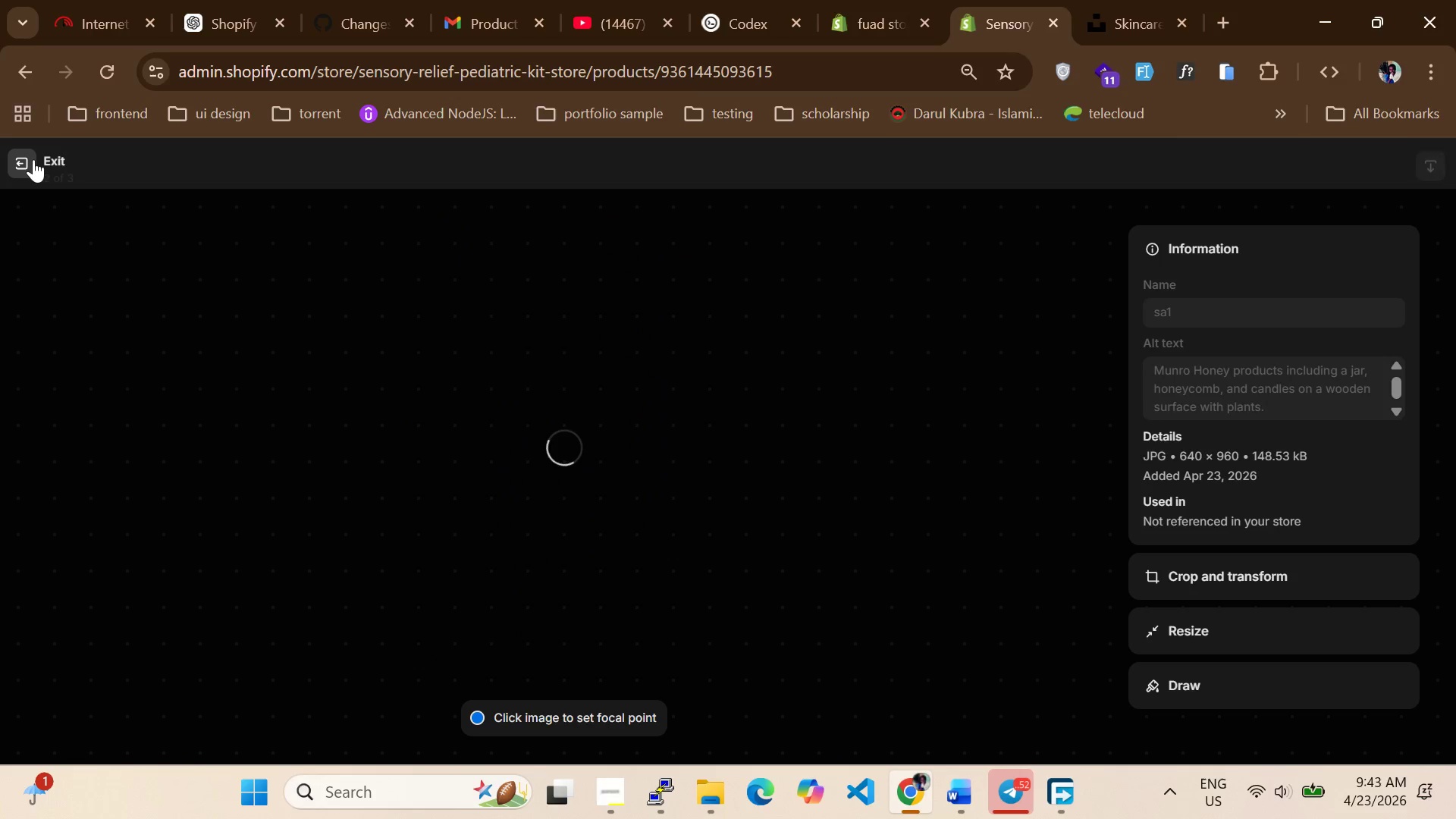 
left_click([31, 159])
 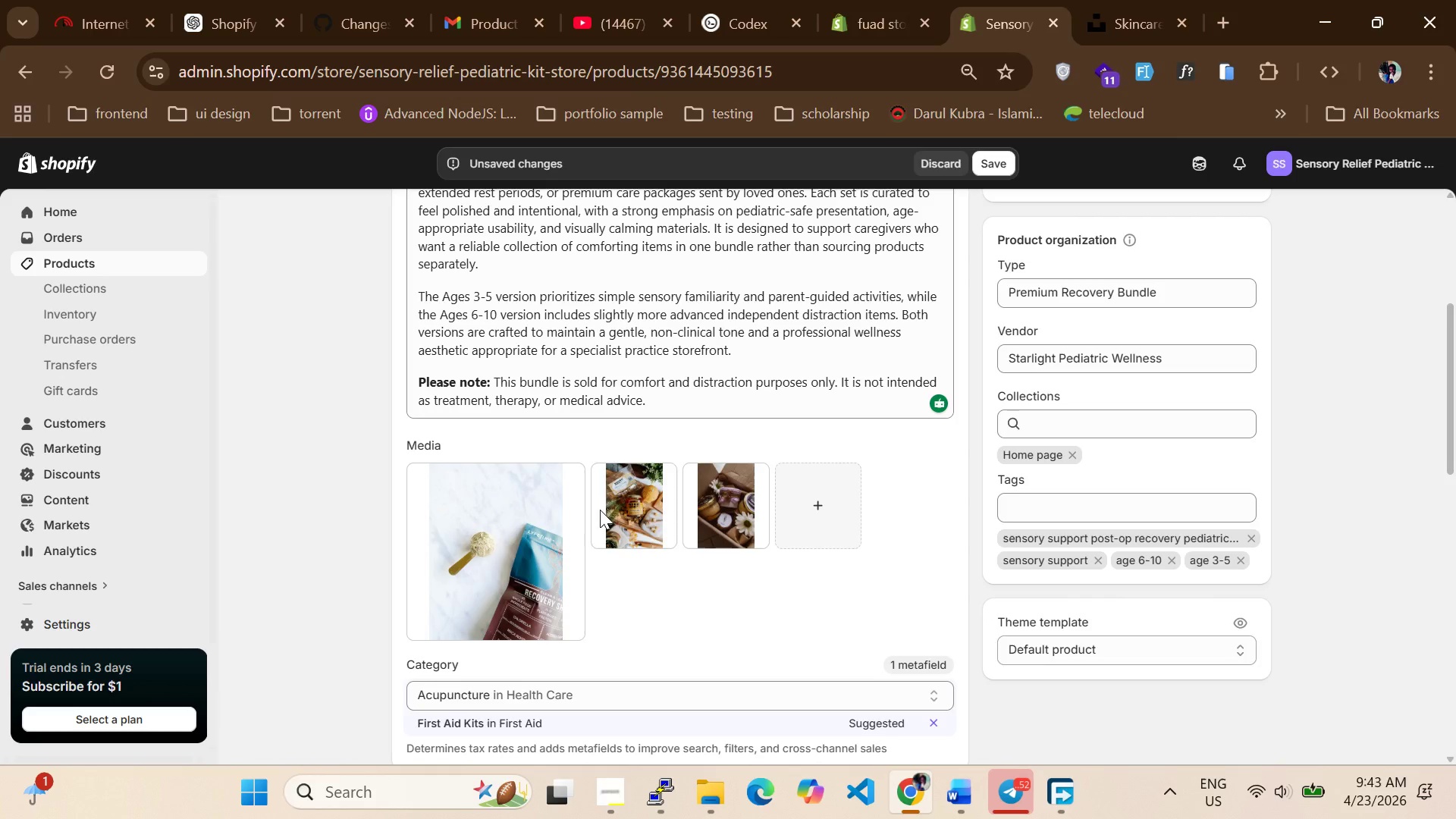 
scroll: coordinate [629, 559], scroll_direction: down, amount: 6.0
 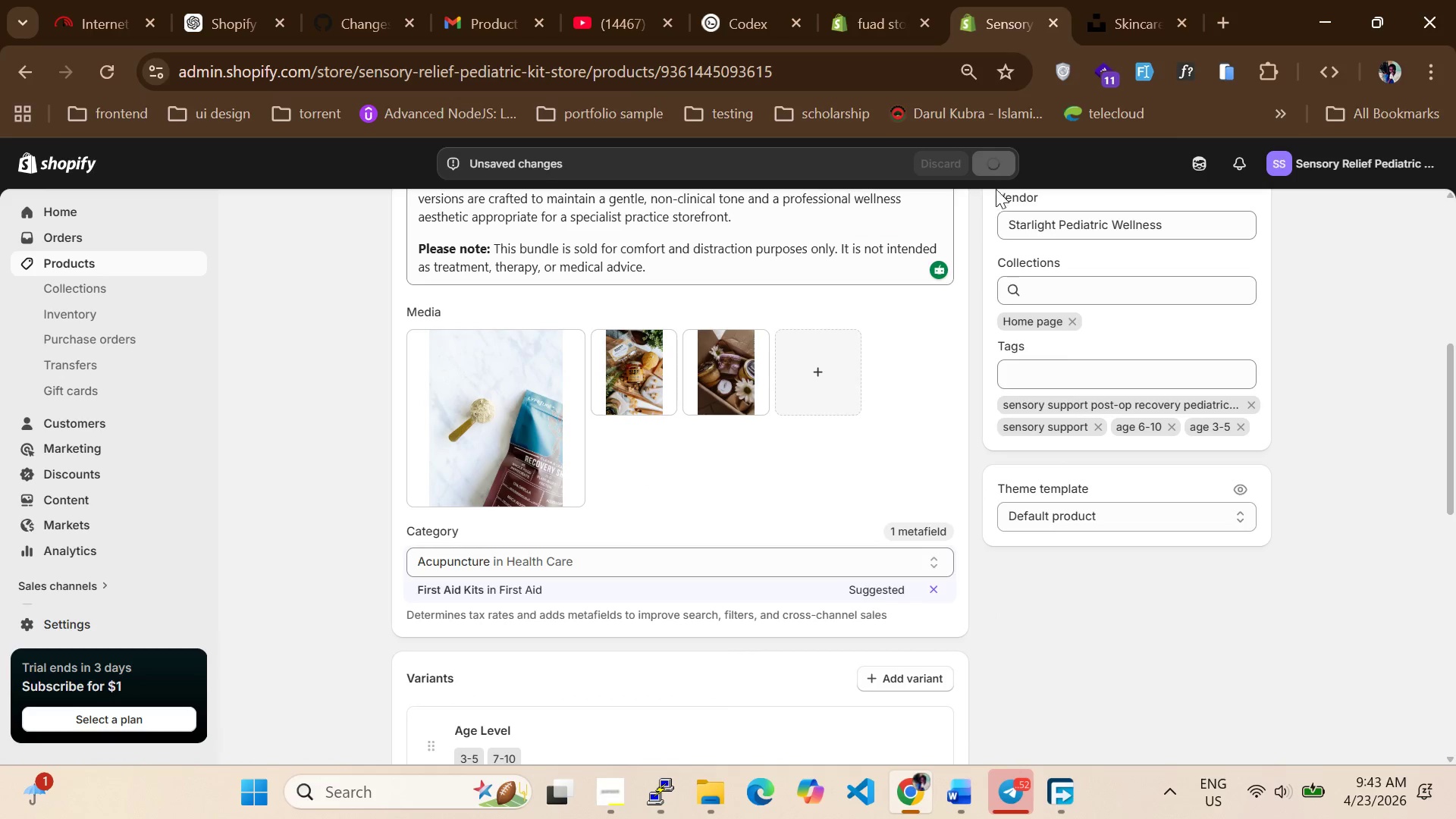 
scroll: coordinate [504, 405], scroll_direction: up, amount: 18.0
 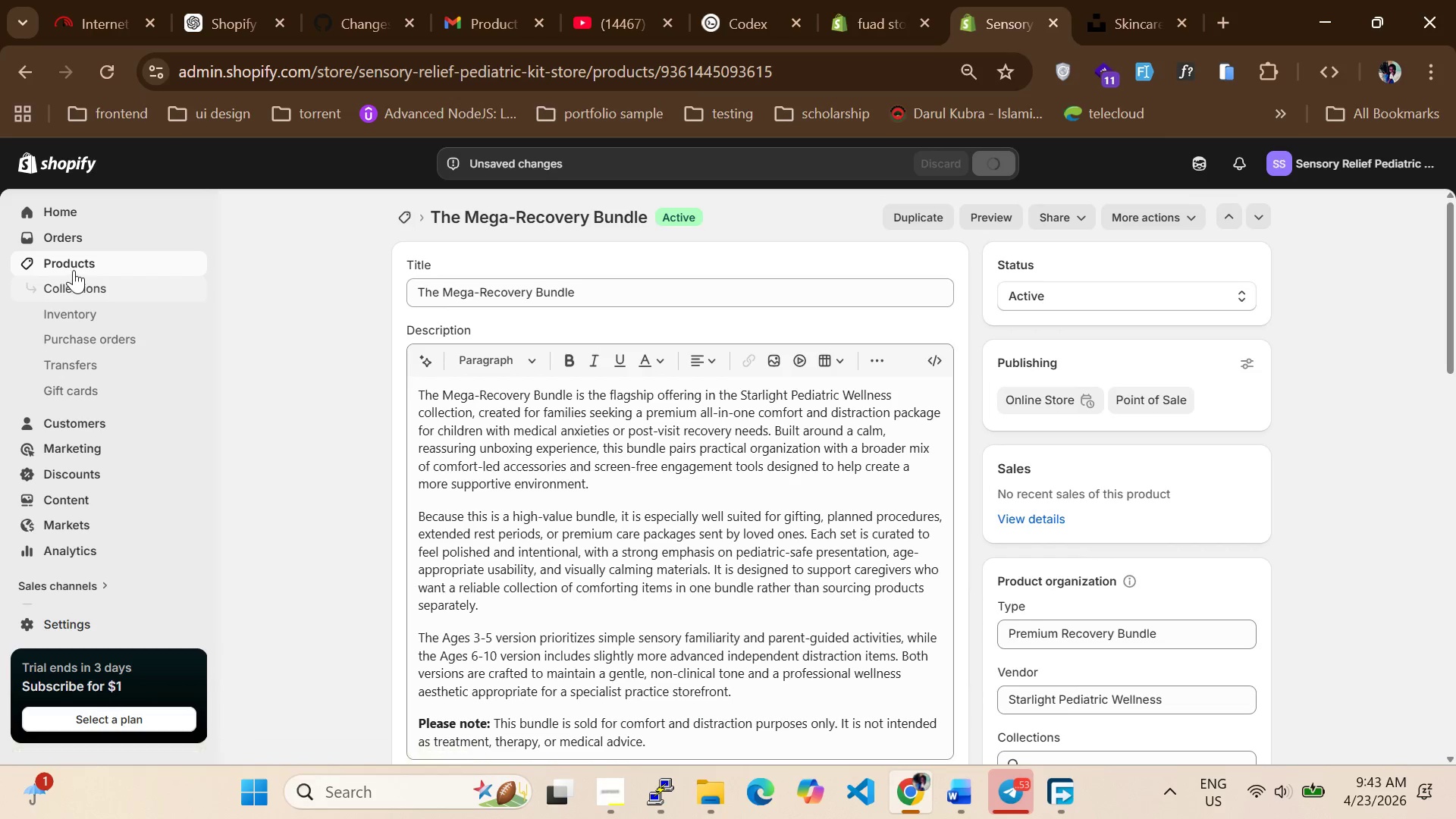 
left_click([74, 264])
 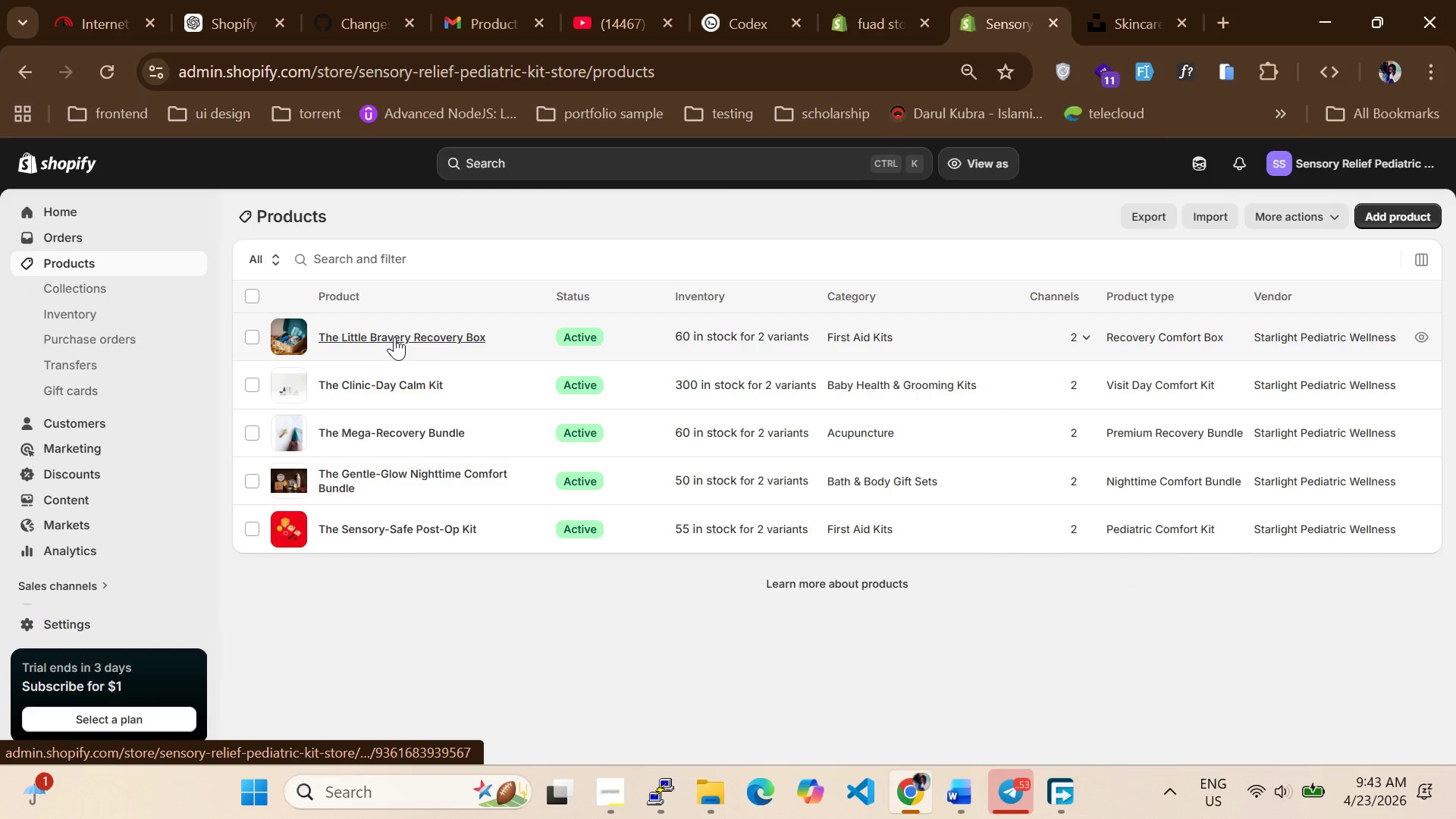 
wait(5.84)
 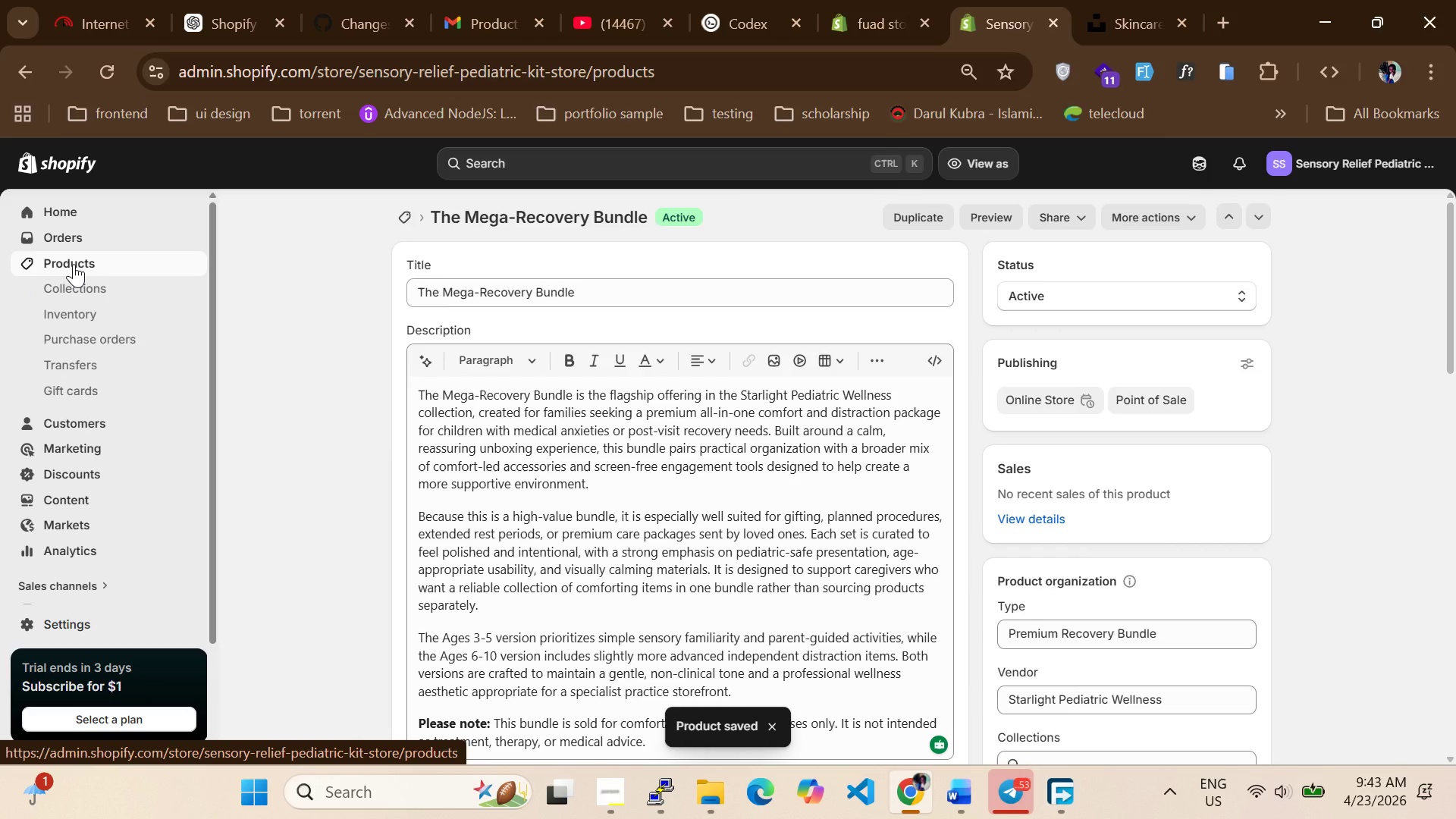 
left_click([393, 383])
 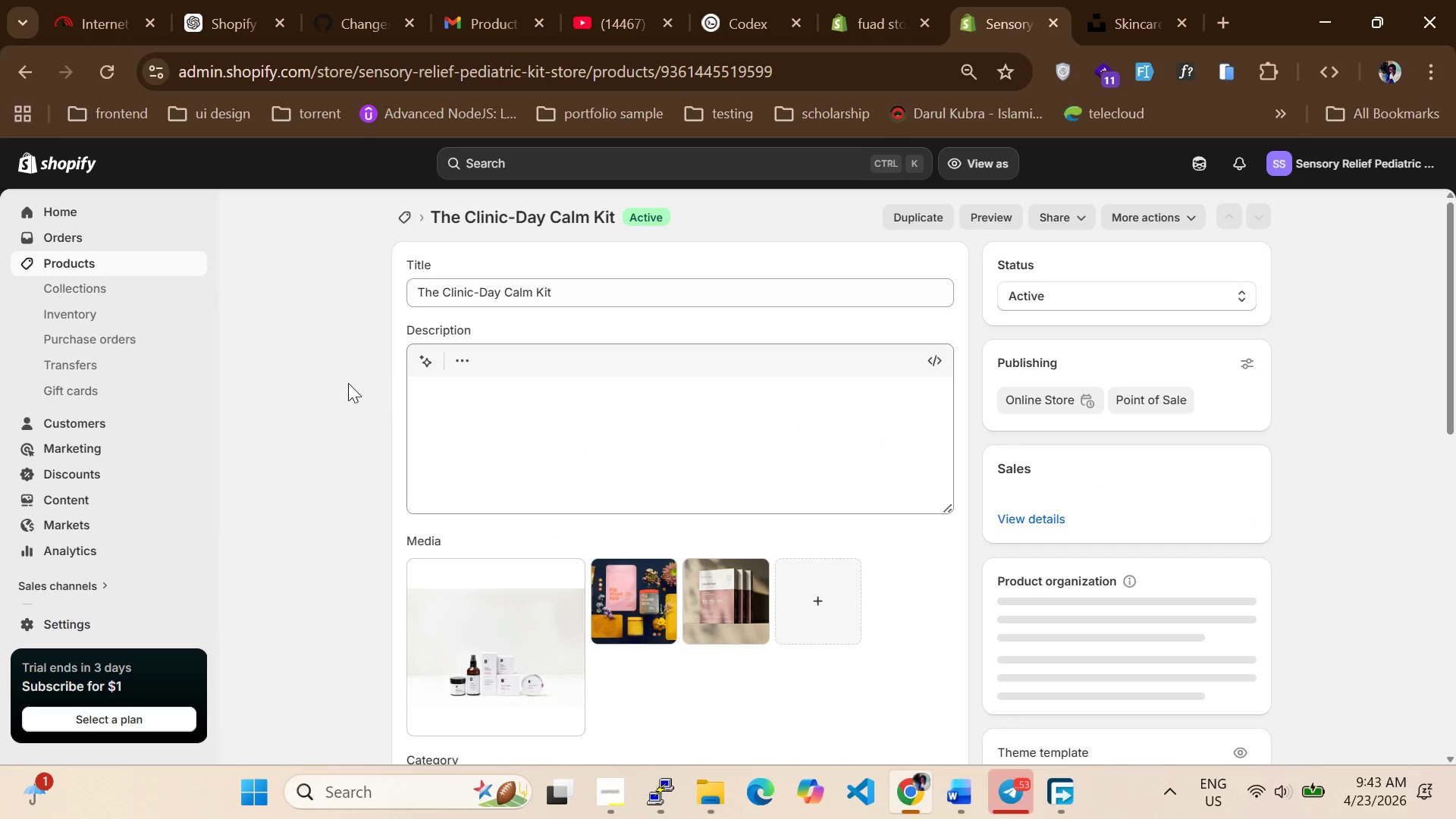 
left_click([75, 266])
 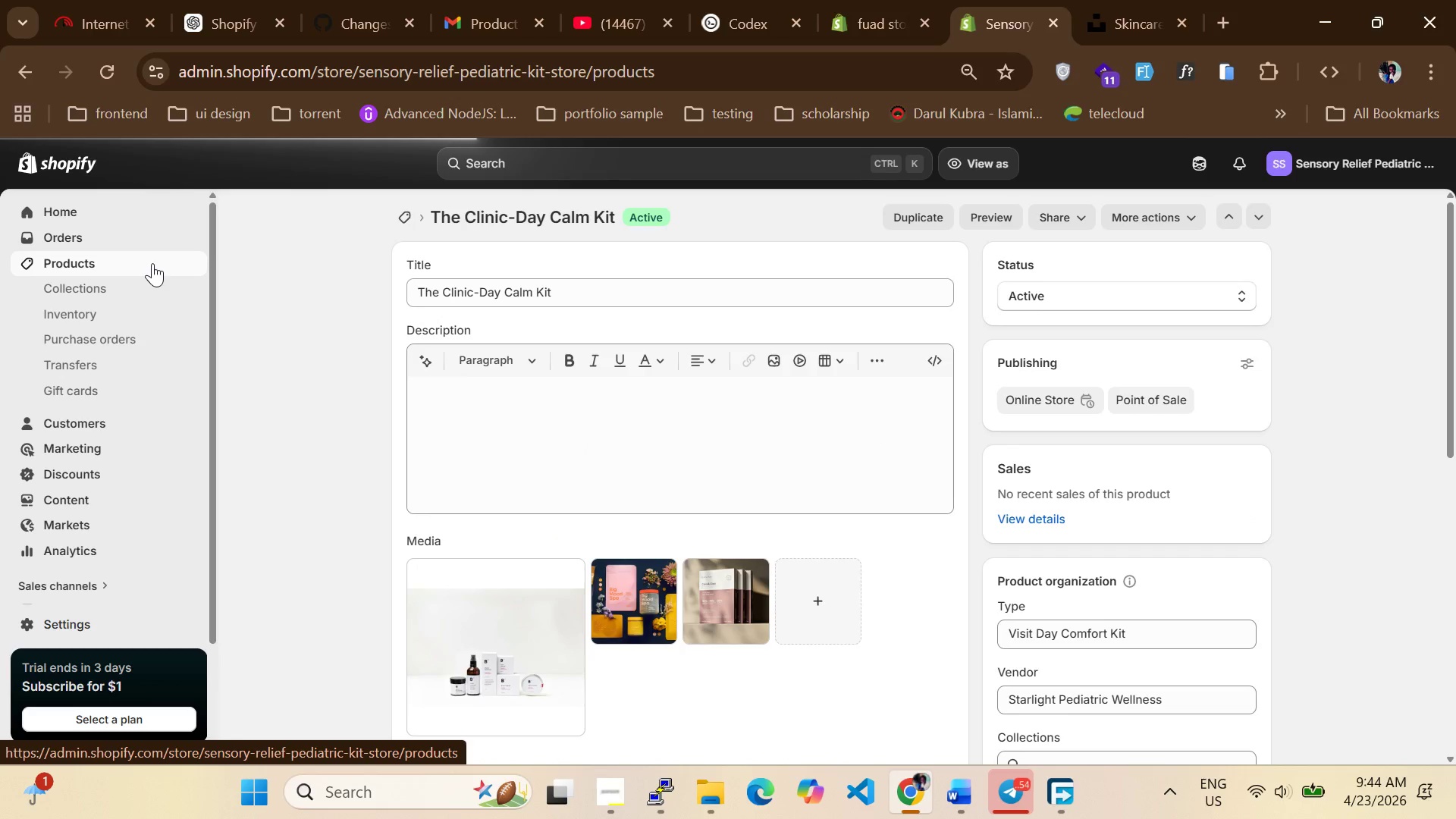 
wait(8.62)
 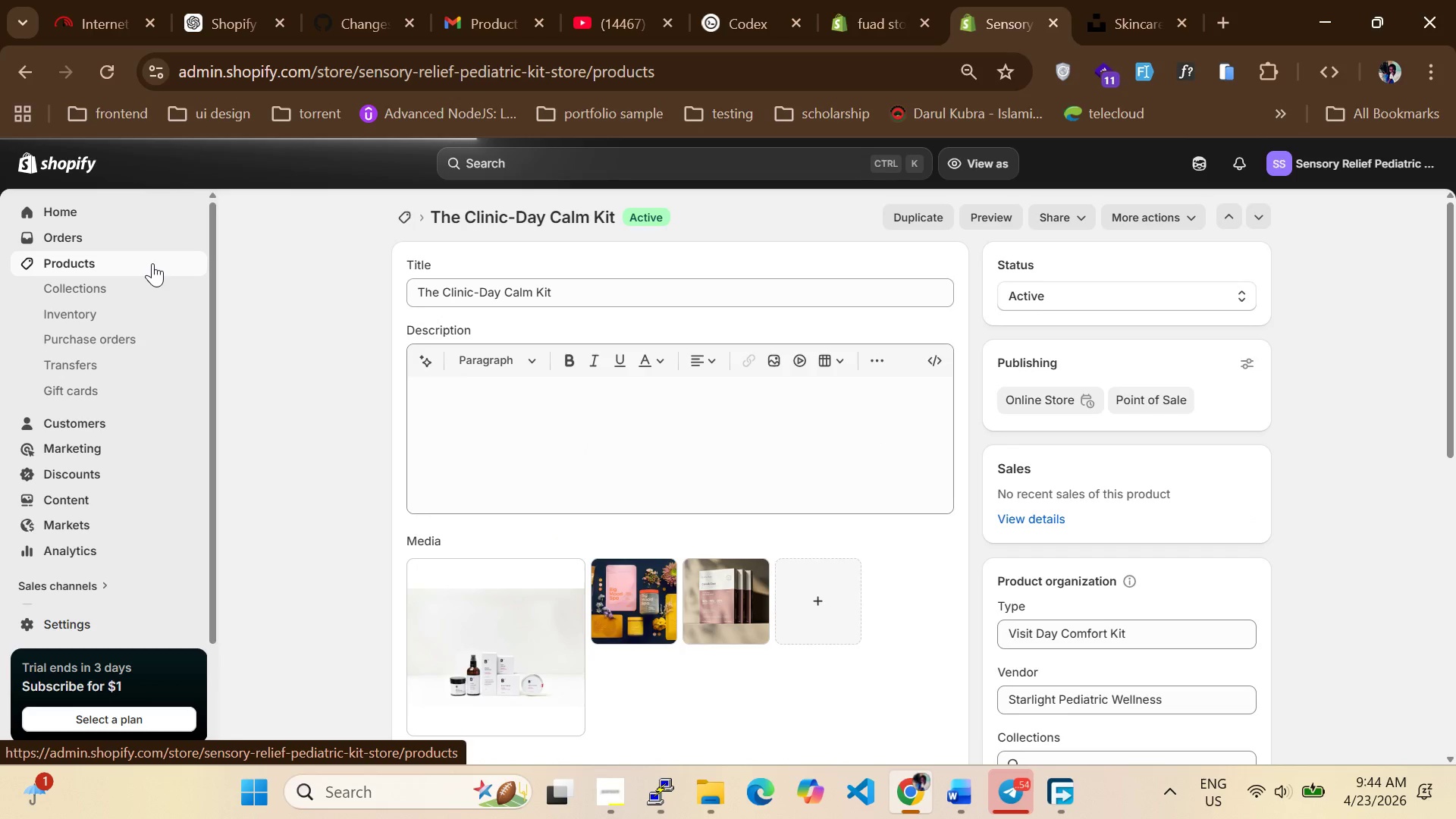 
left_click([615, 800])